 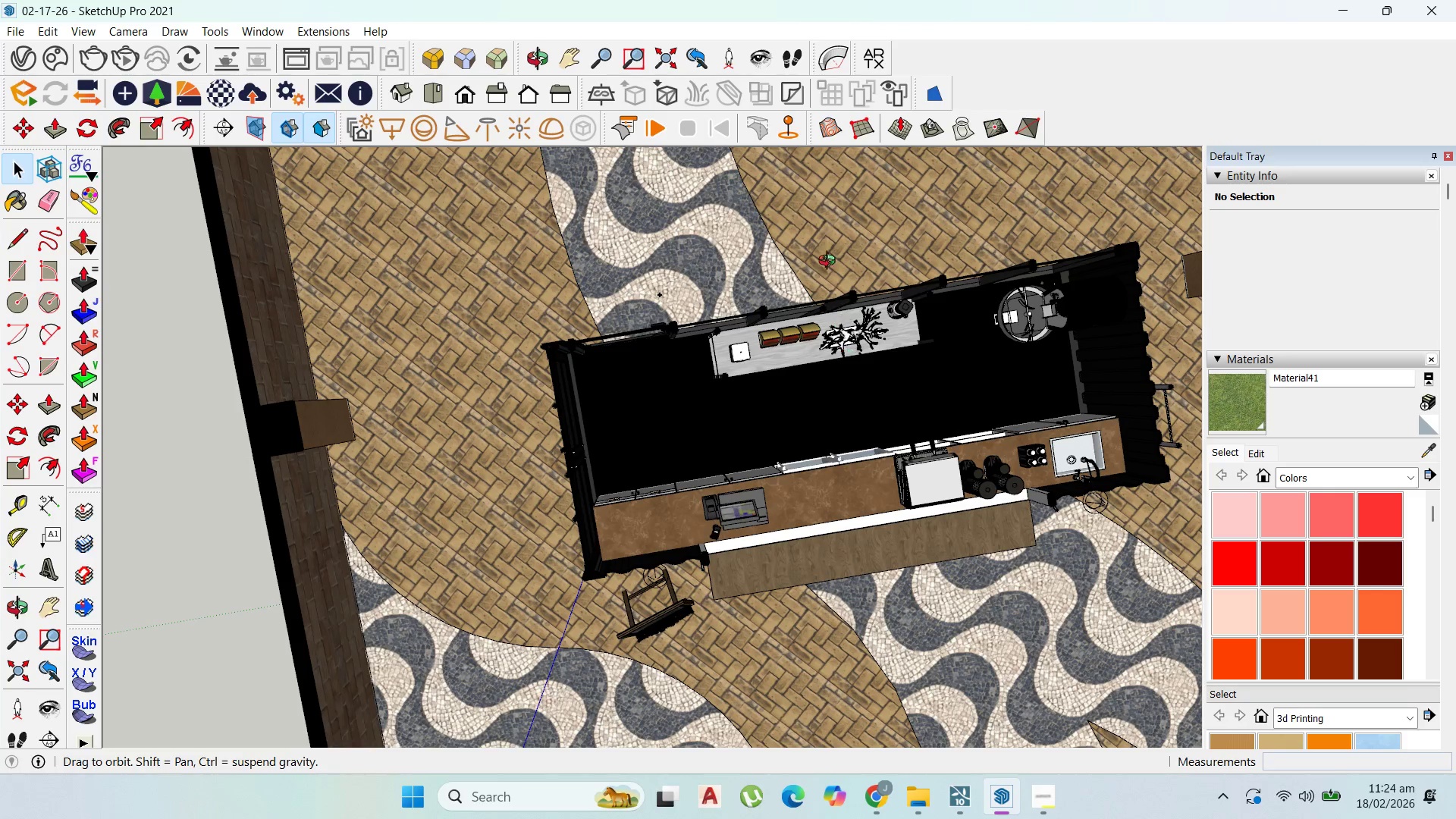 
left_click([287, 126])
 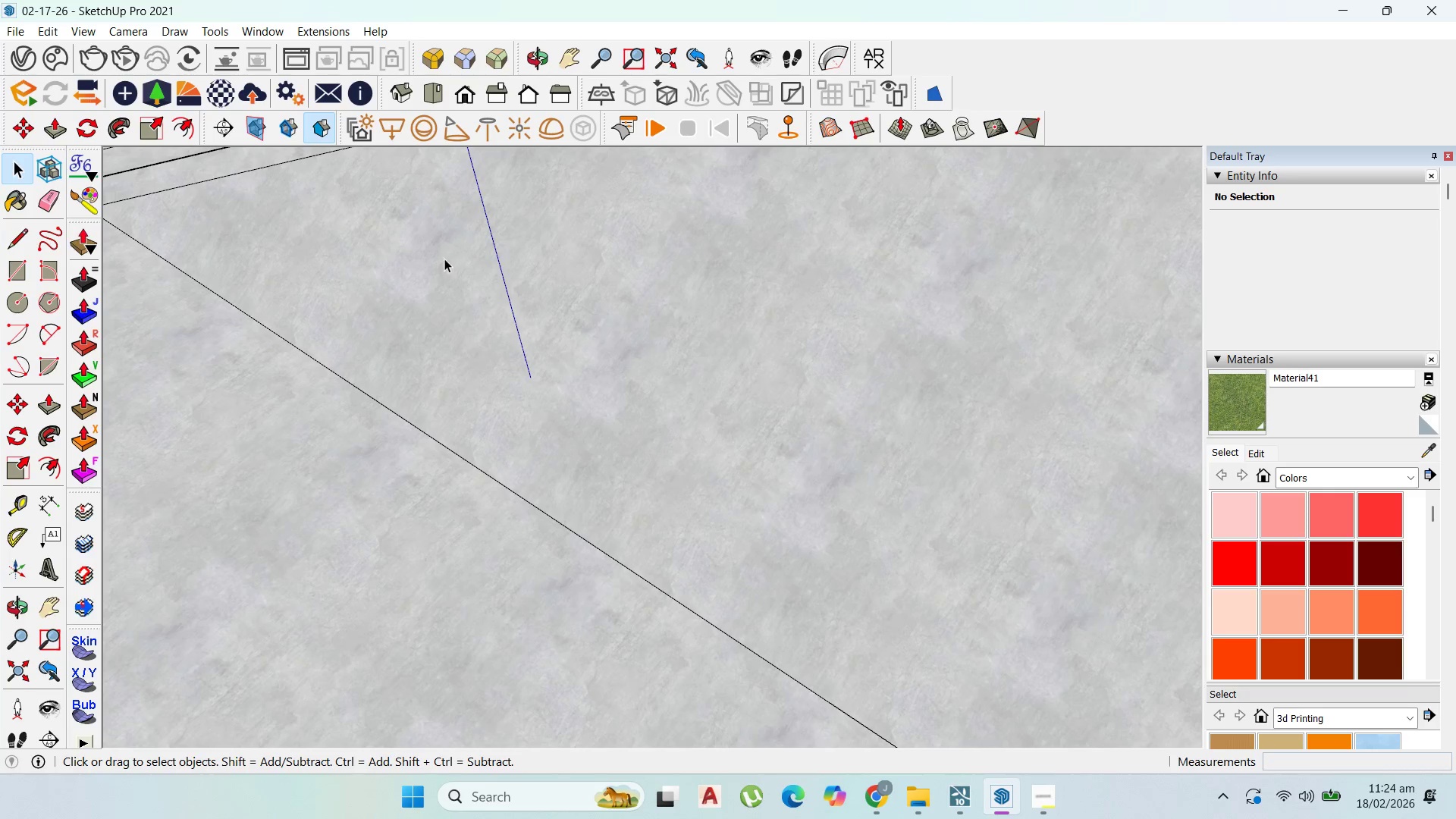 
scroll: coordinate [425, 523], scroll_direction: up, amount: 62.0
 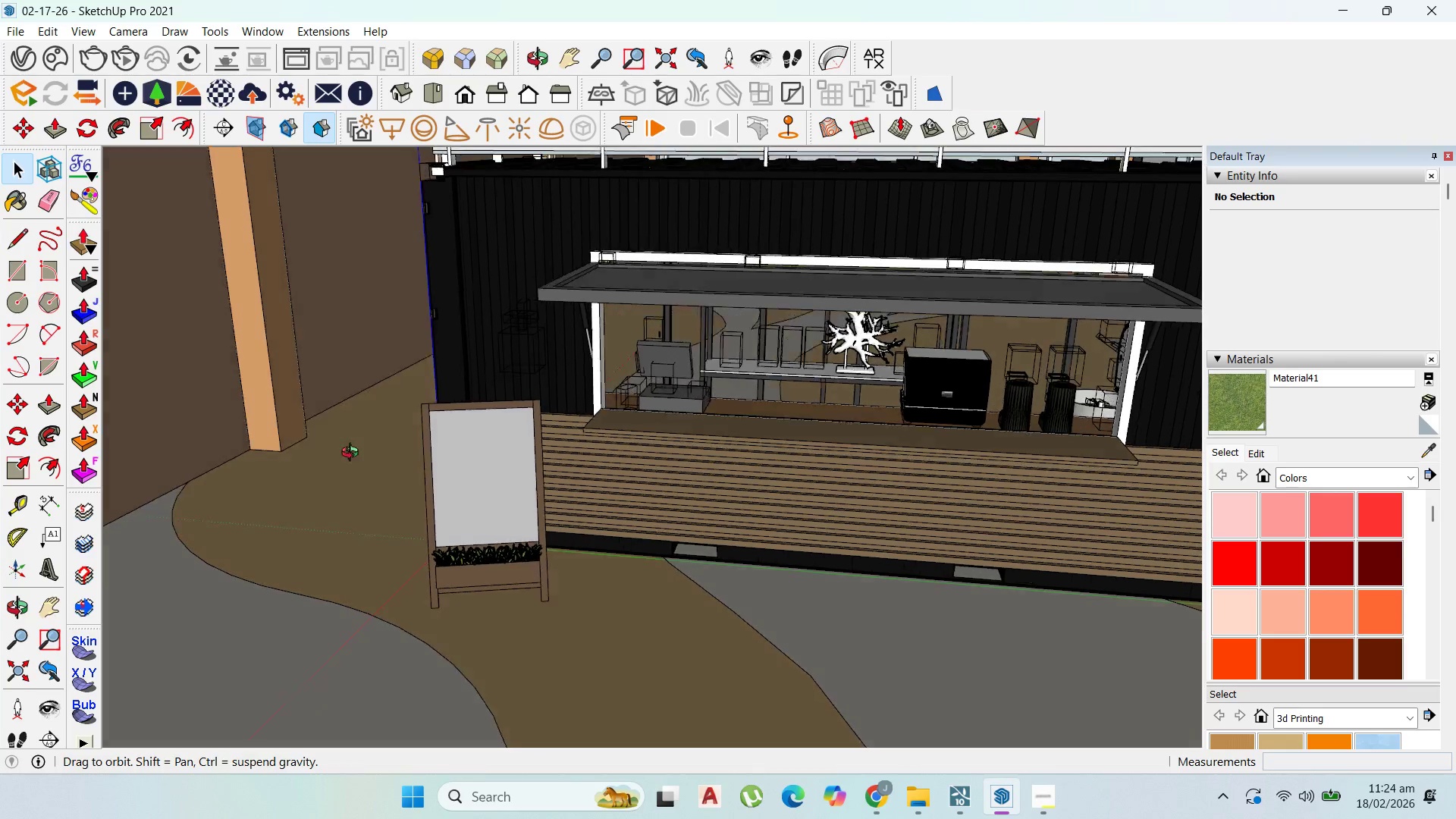 
scroll: coordinate [563, 457], scroll_direction: down, amount: 7.0
 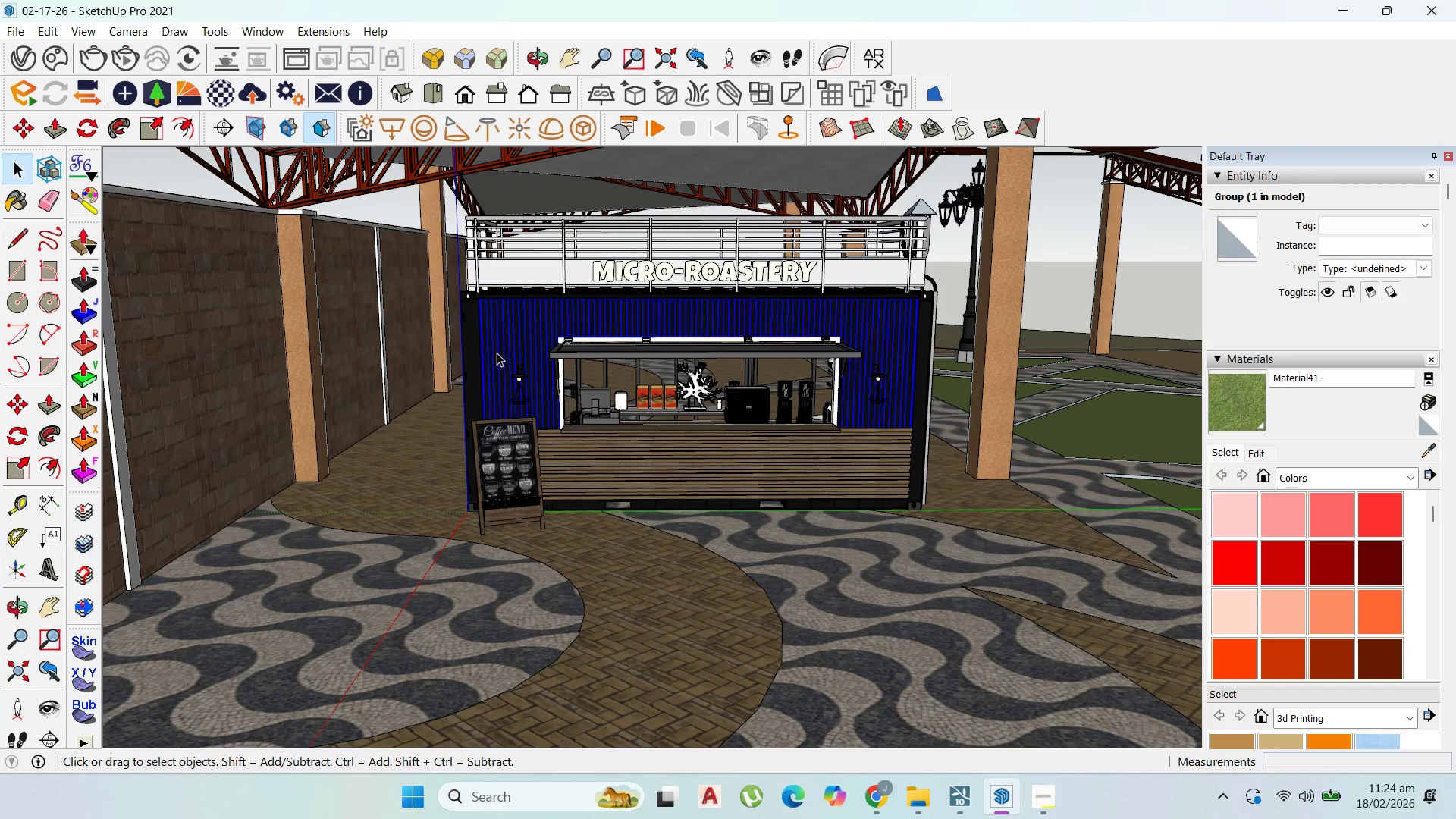 
scroll: coordinate [466, 357], scroll_direction: up, amount: 2.0
 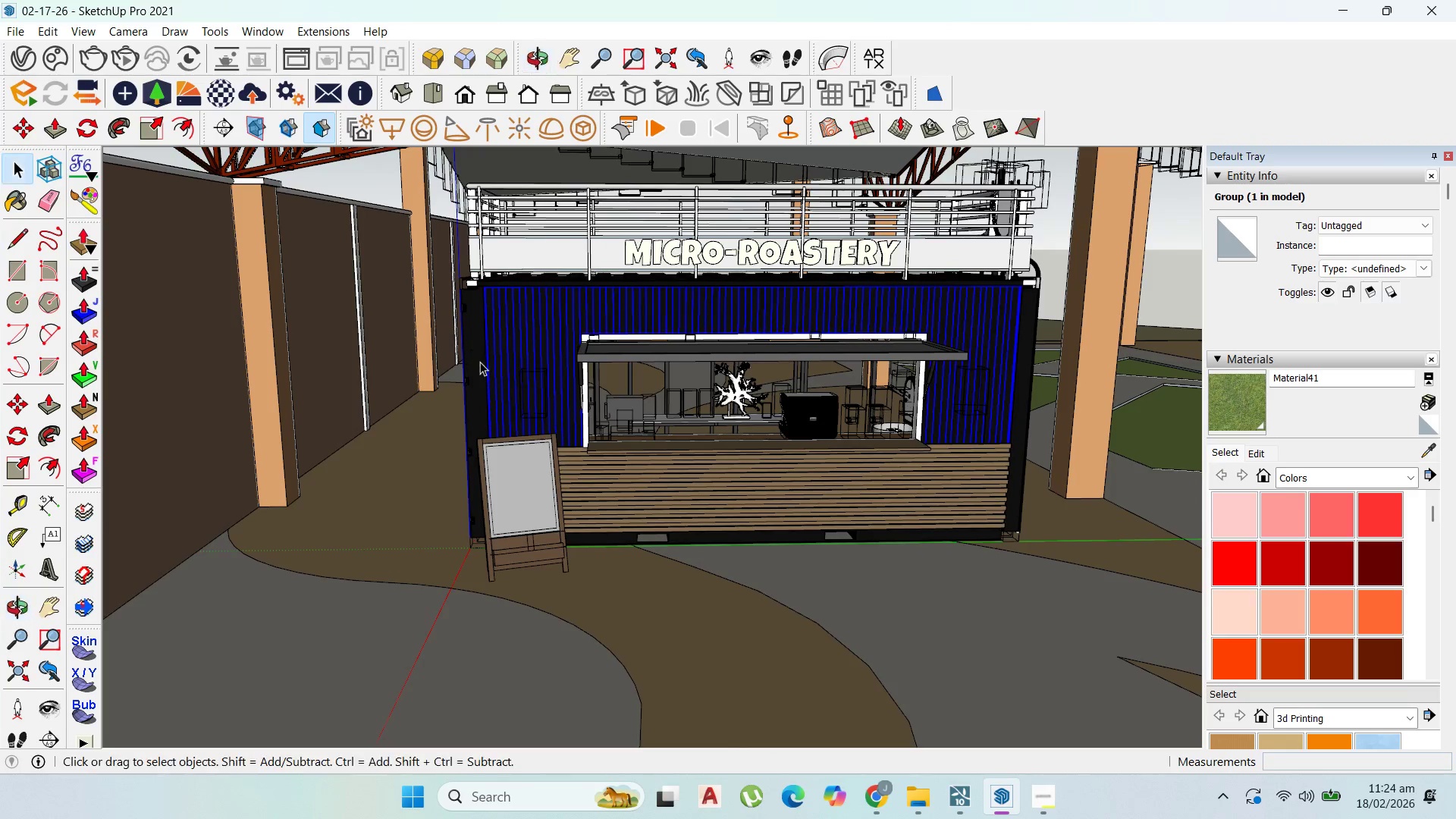 
left_click([484, 360])
 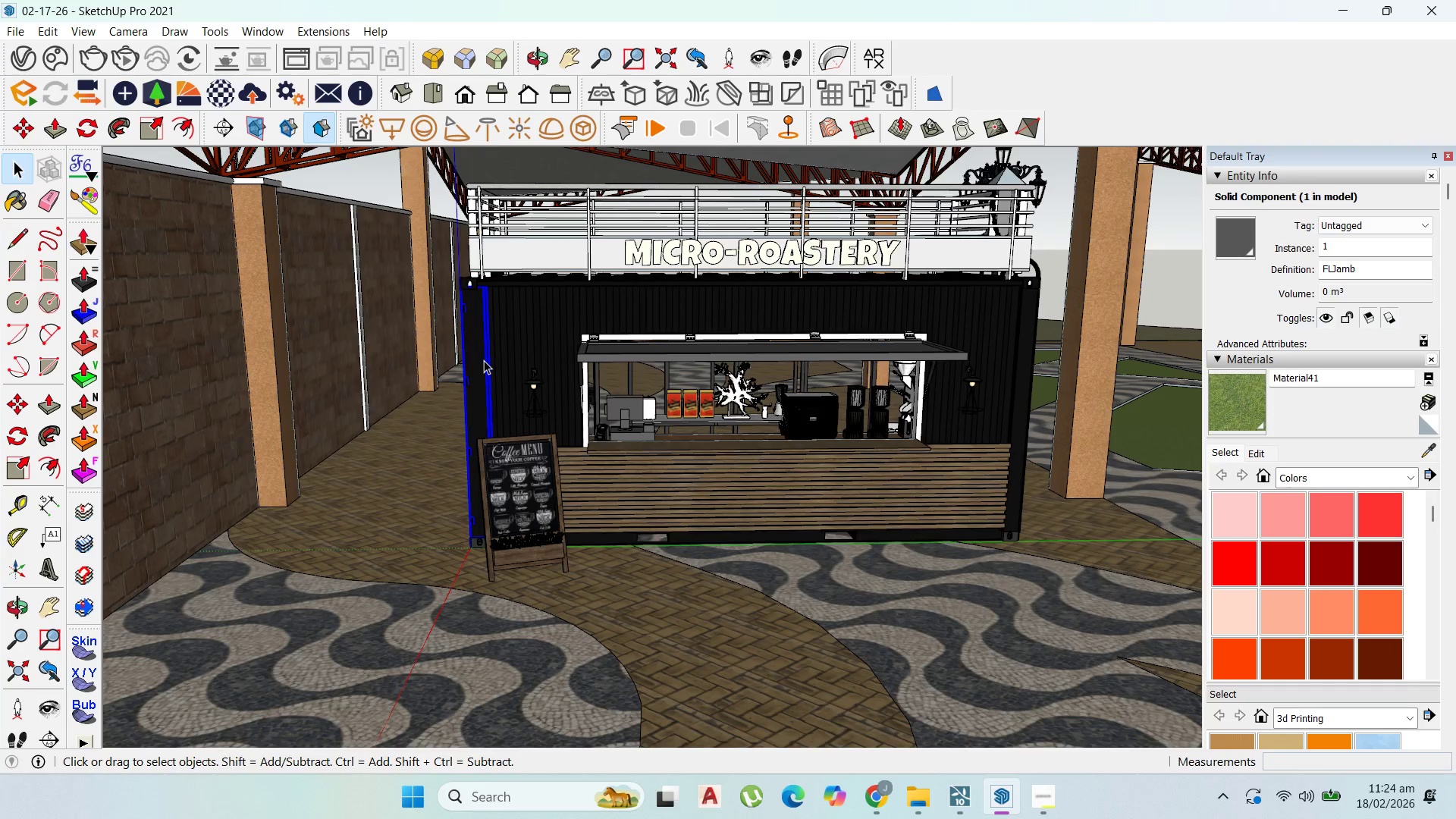 
mouse_move([518, 368])
 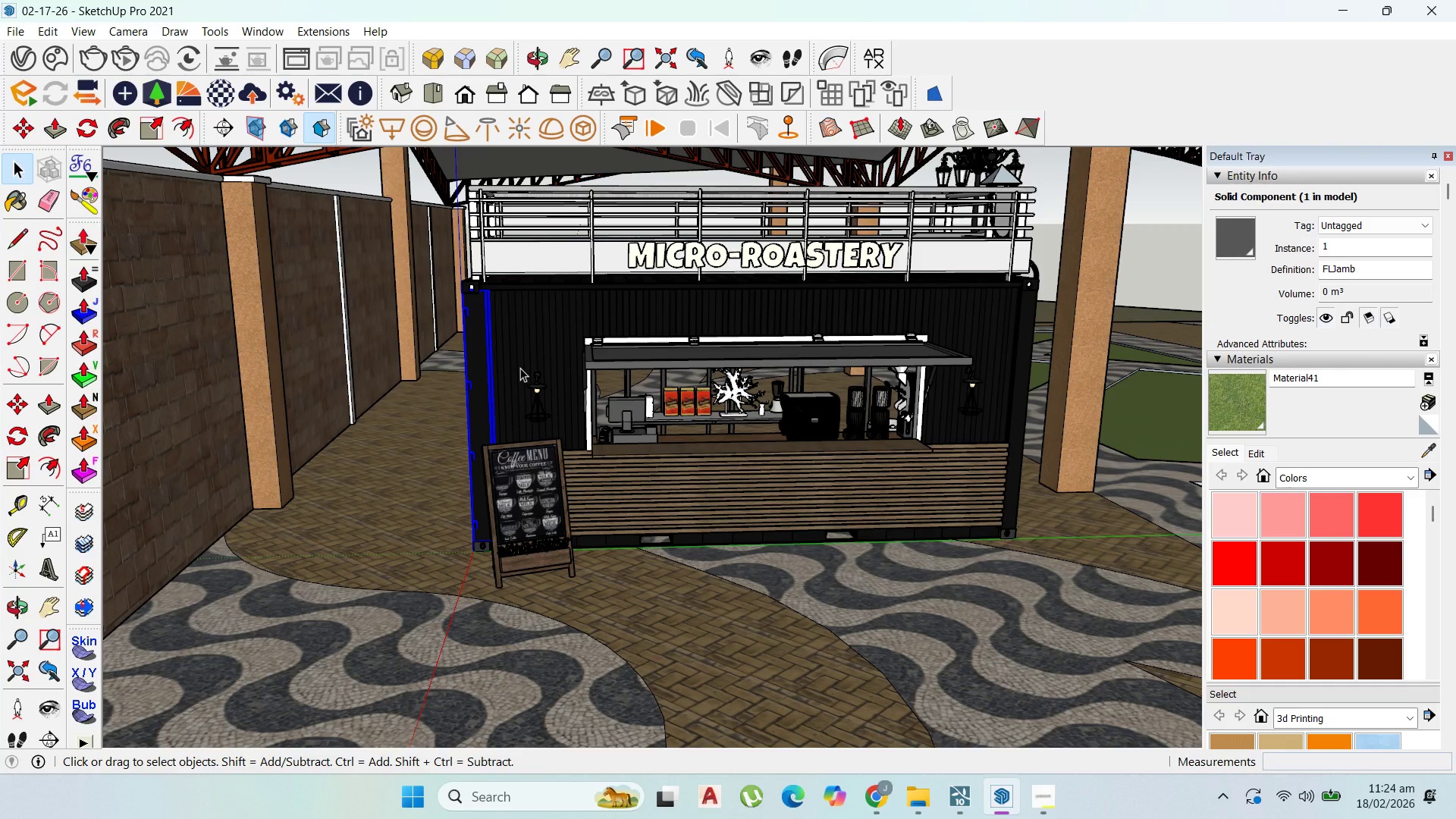 
wait(8.03)
 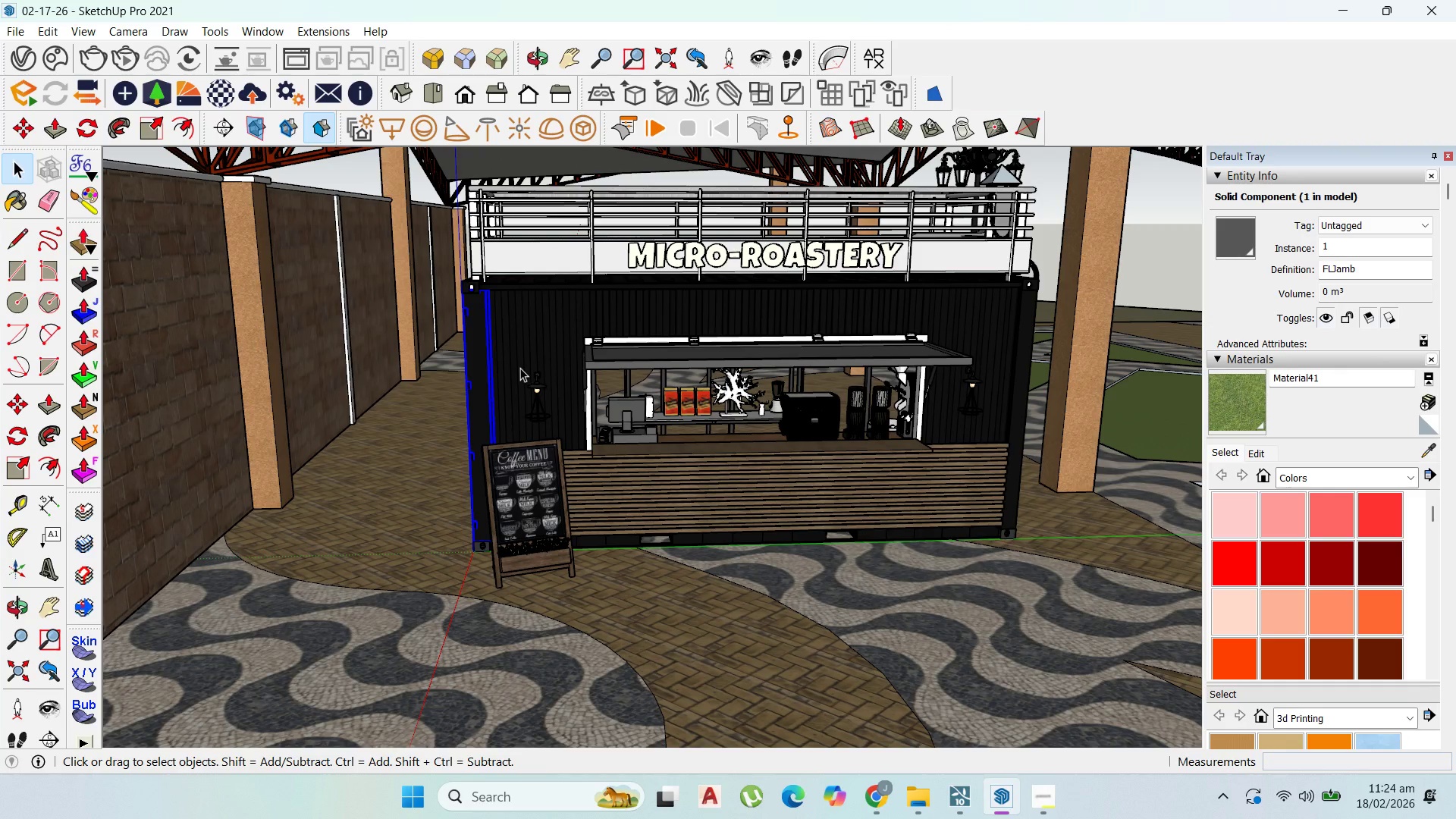 
scroll: coordinate [520, 368], scroll_direction: down, amount: 2.0
 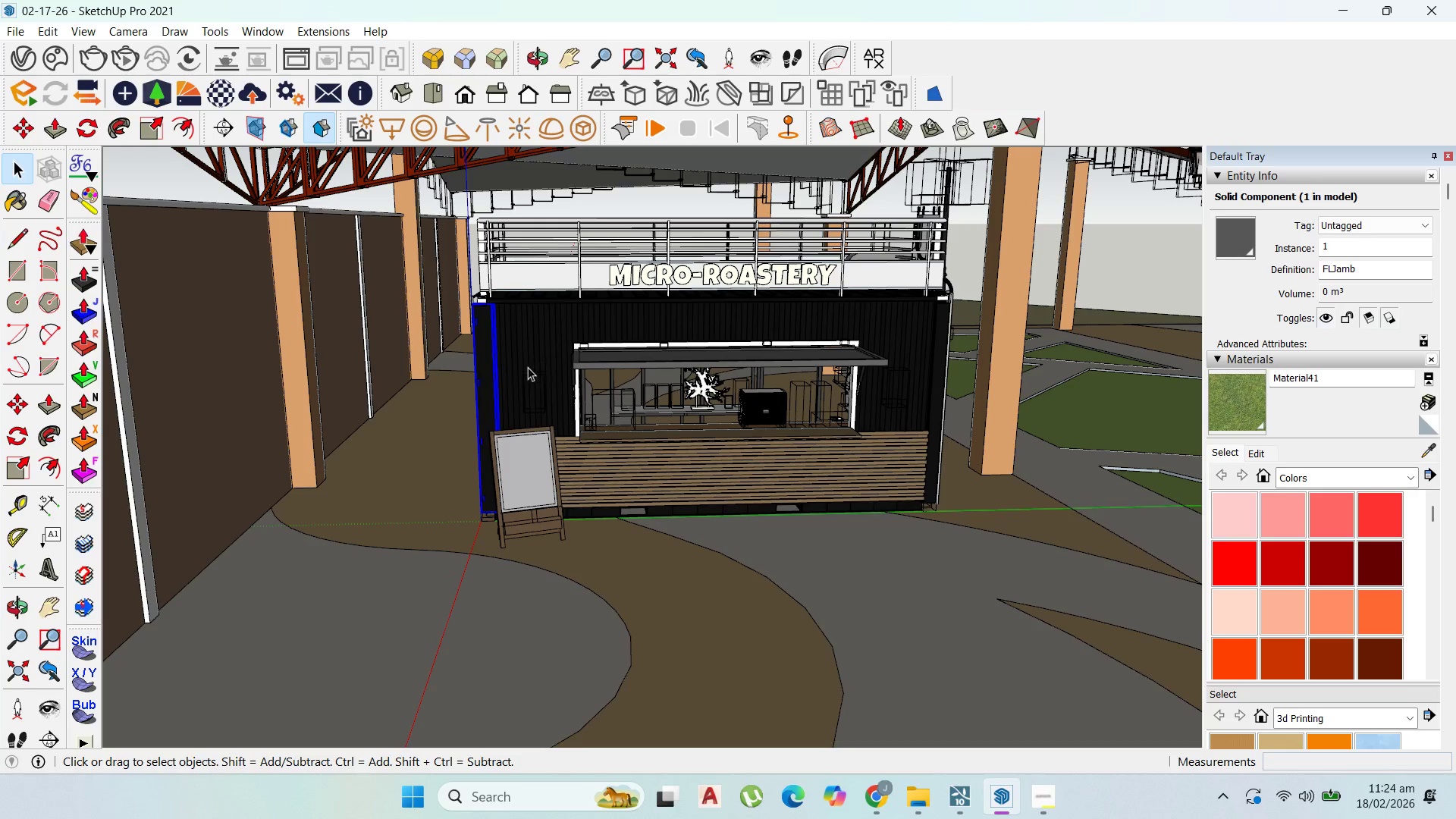 
mouse_move([502, 369])
 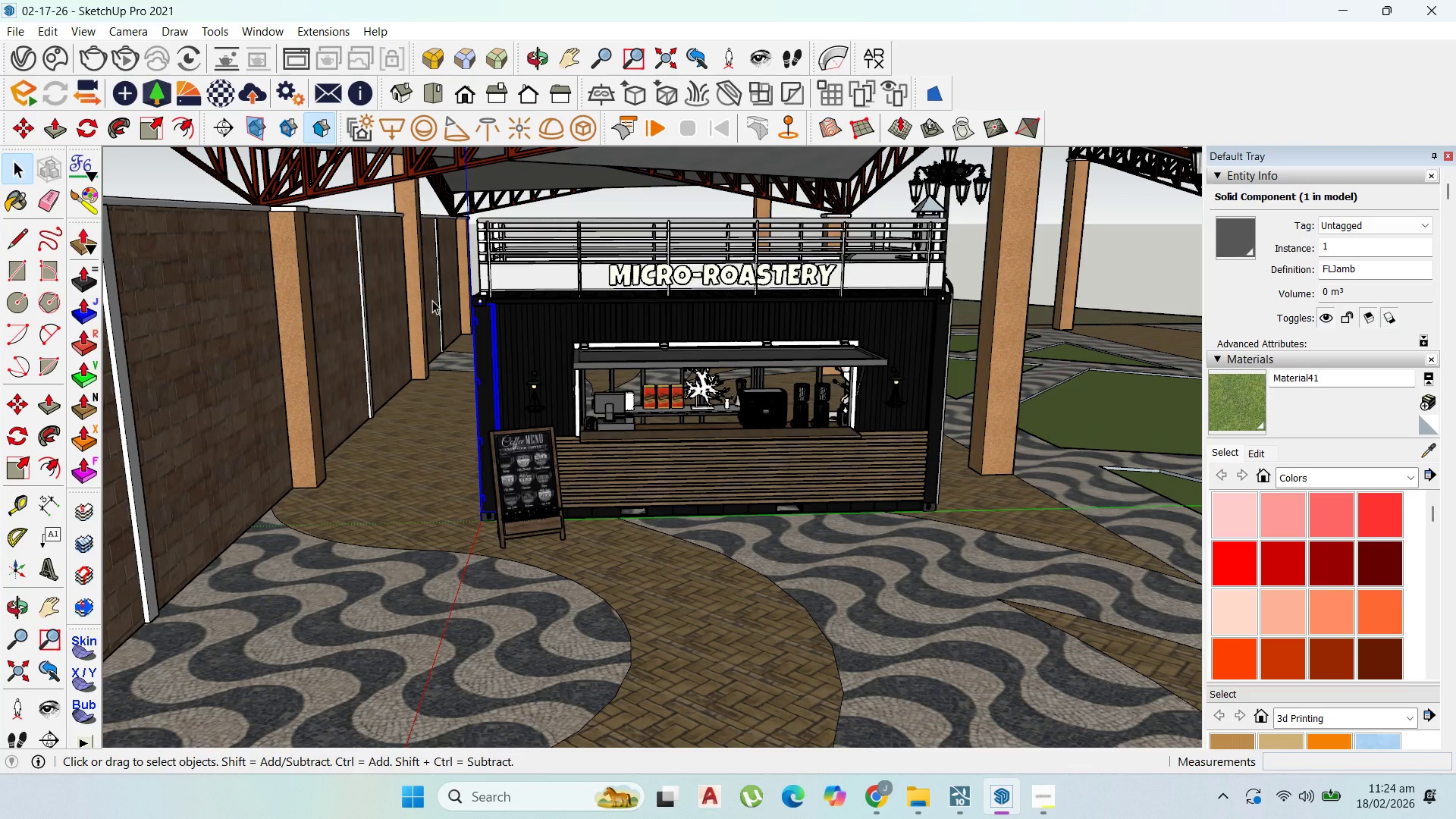 
wait(5.01)
 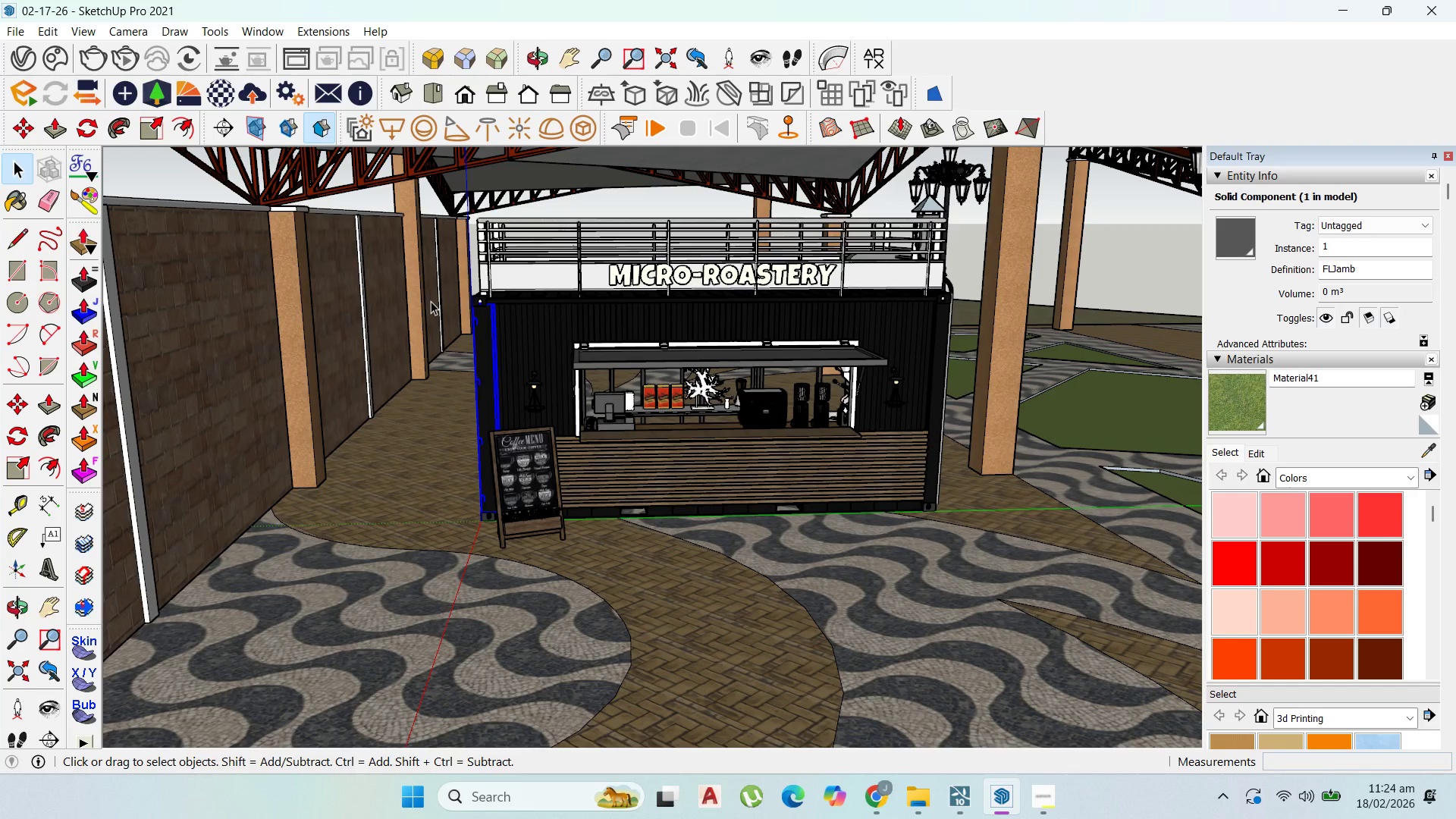 
scroll: coordinate [457, 310], scroll_direction: up, amount: 4.0
 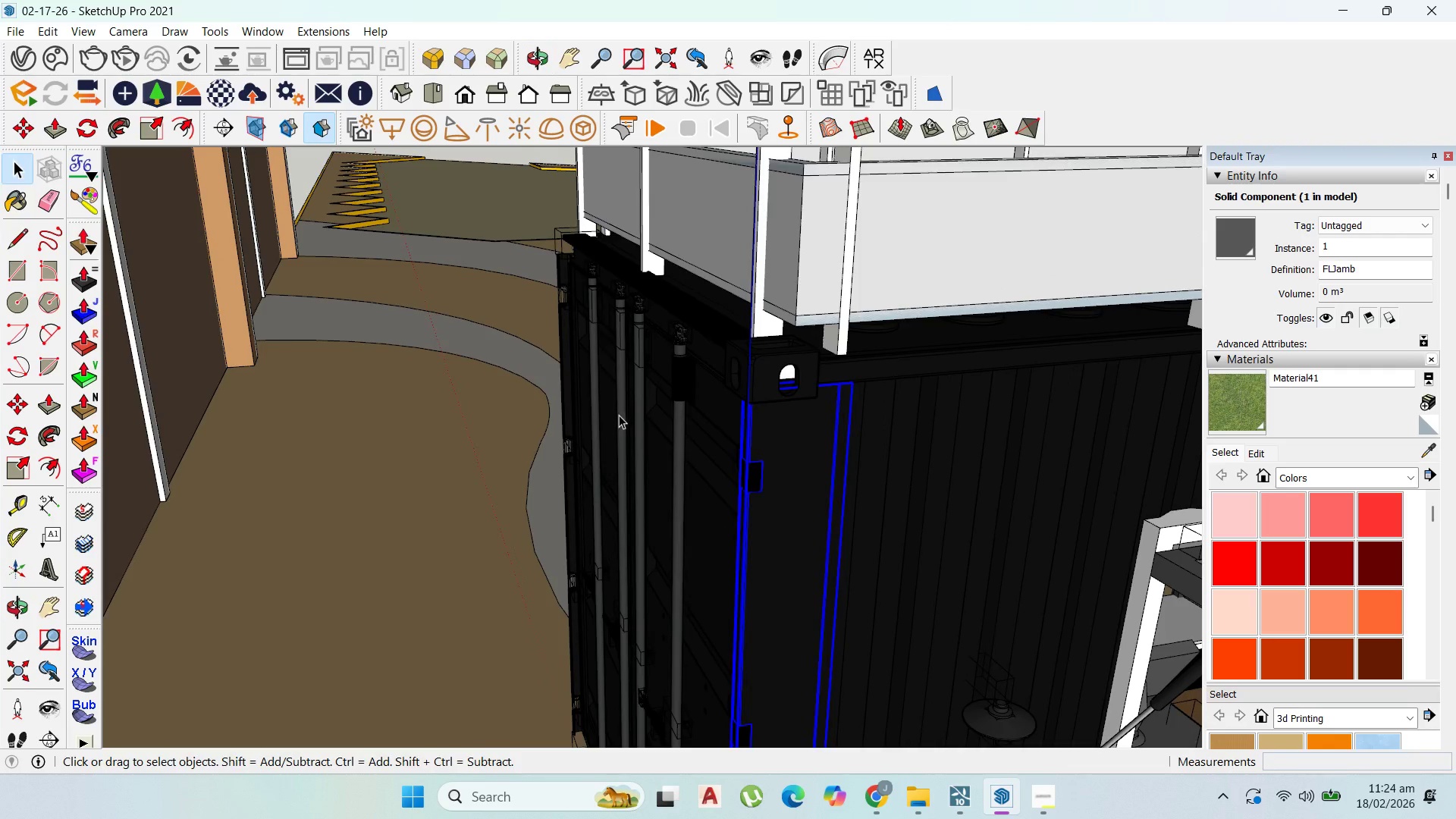 
scroll: coordinate [626, 449], scroll_direction: down, amount: 6.0
 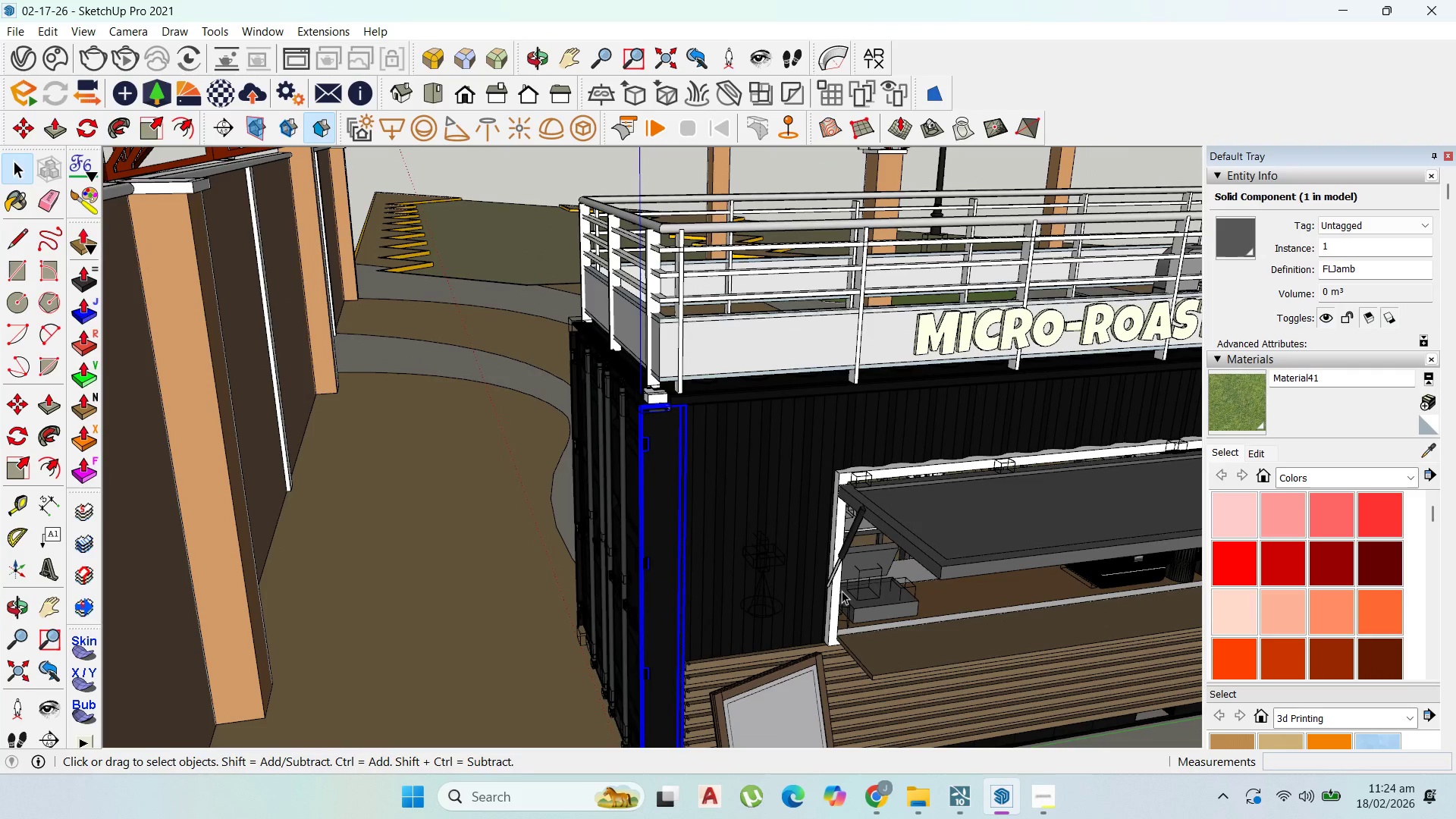 
left_click([1034, 789])